 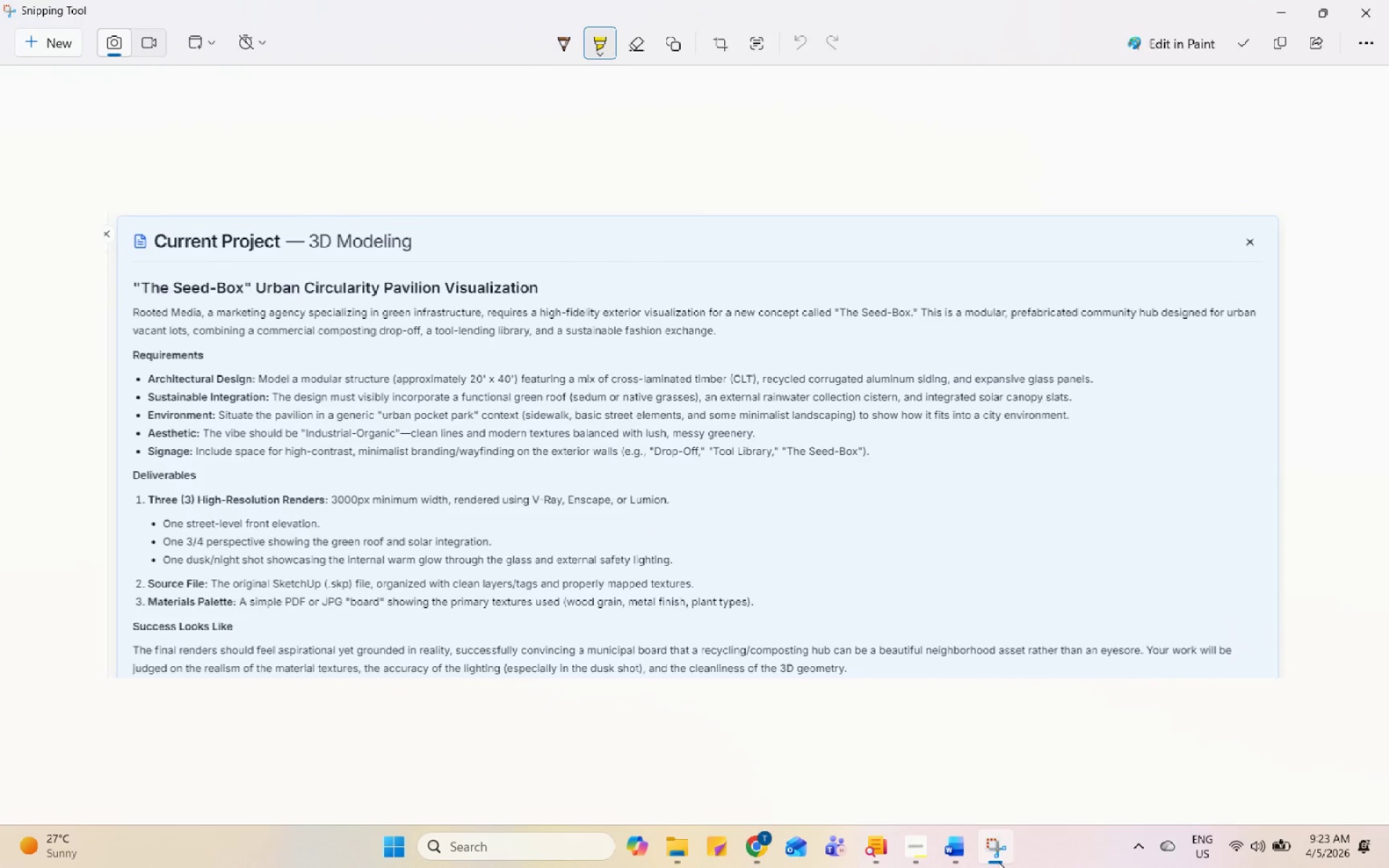 
left_click([998, 861])
 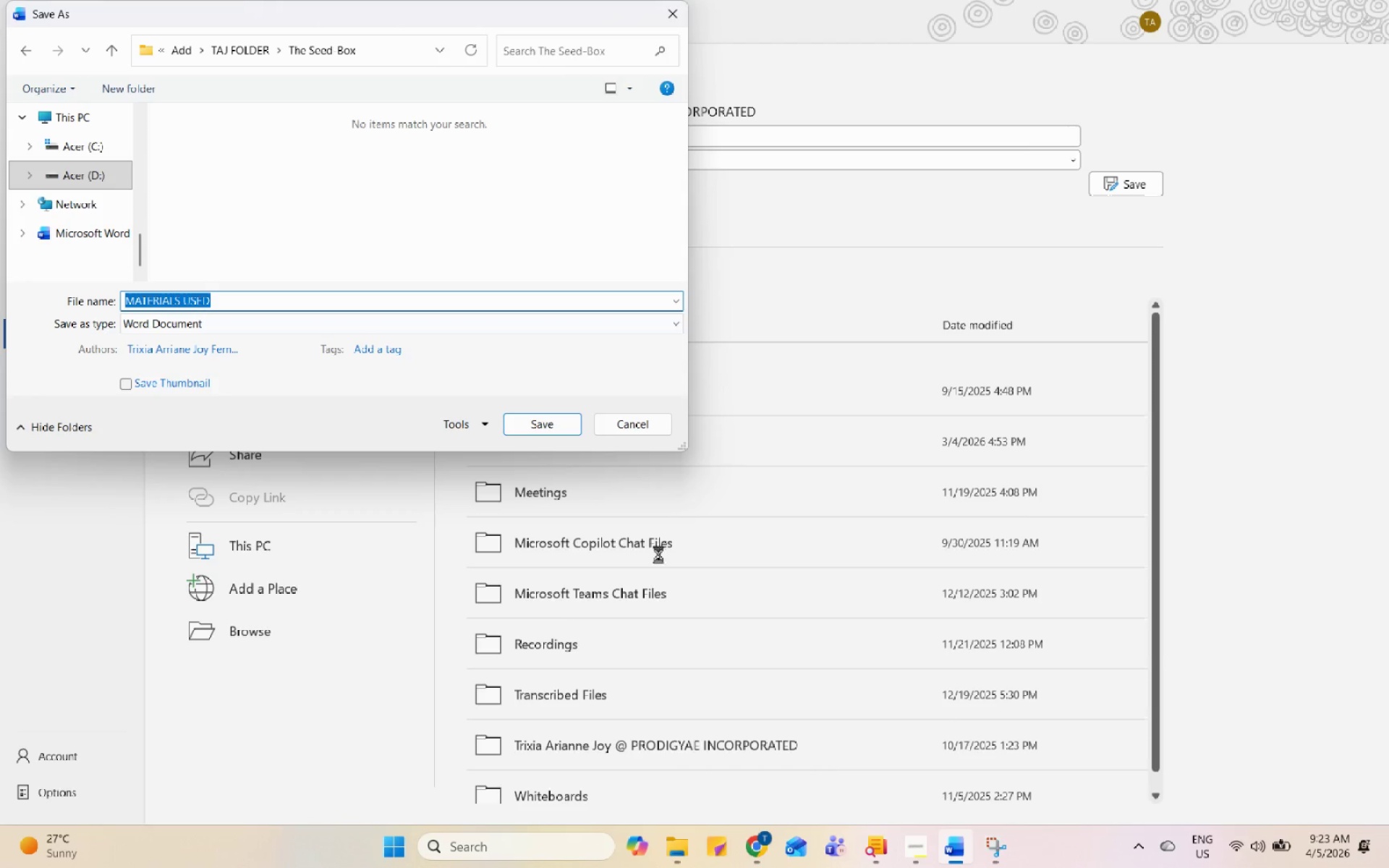 
left_click([229, 292])
 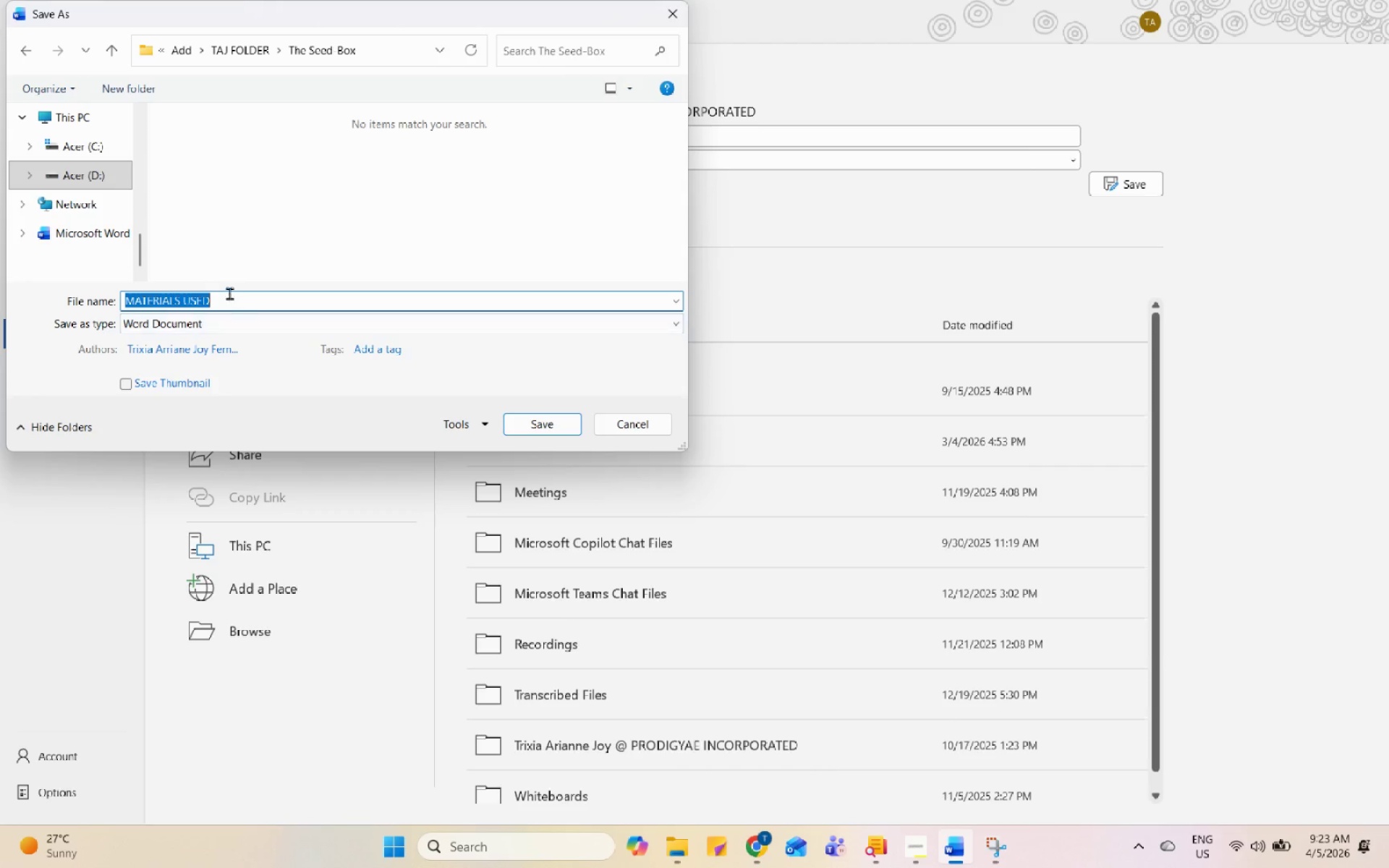 
left_click([236, 303])
 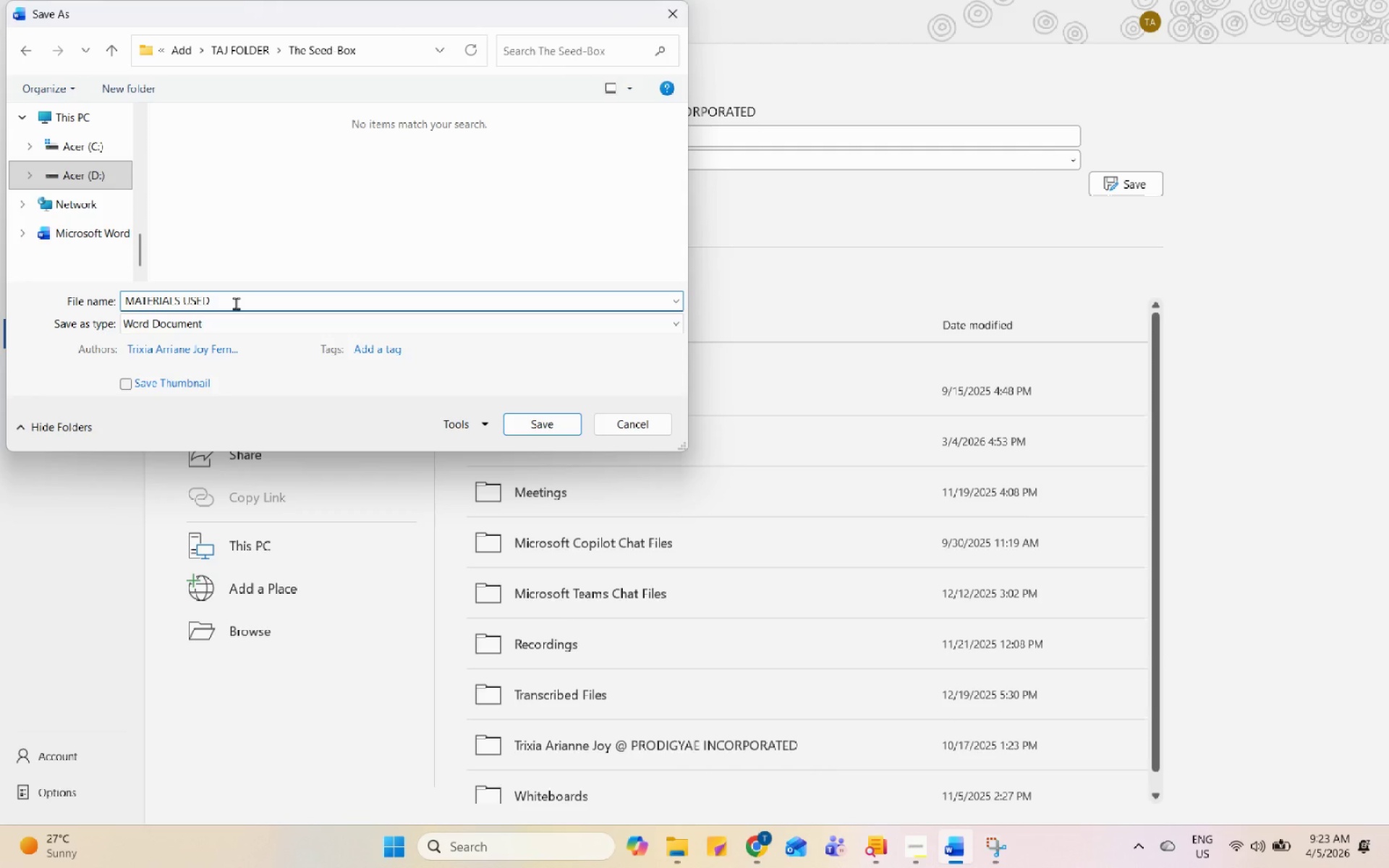 
key(Backspace)
key(Backspace)
key(Backspace)
key(Backspace)
type(BOARD)
 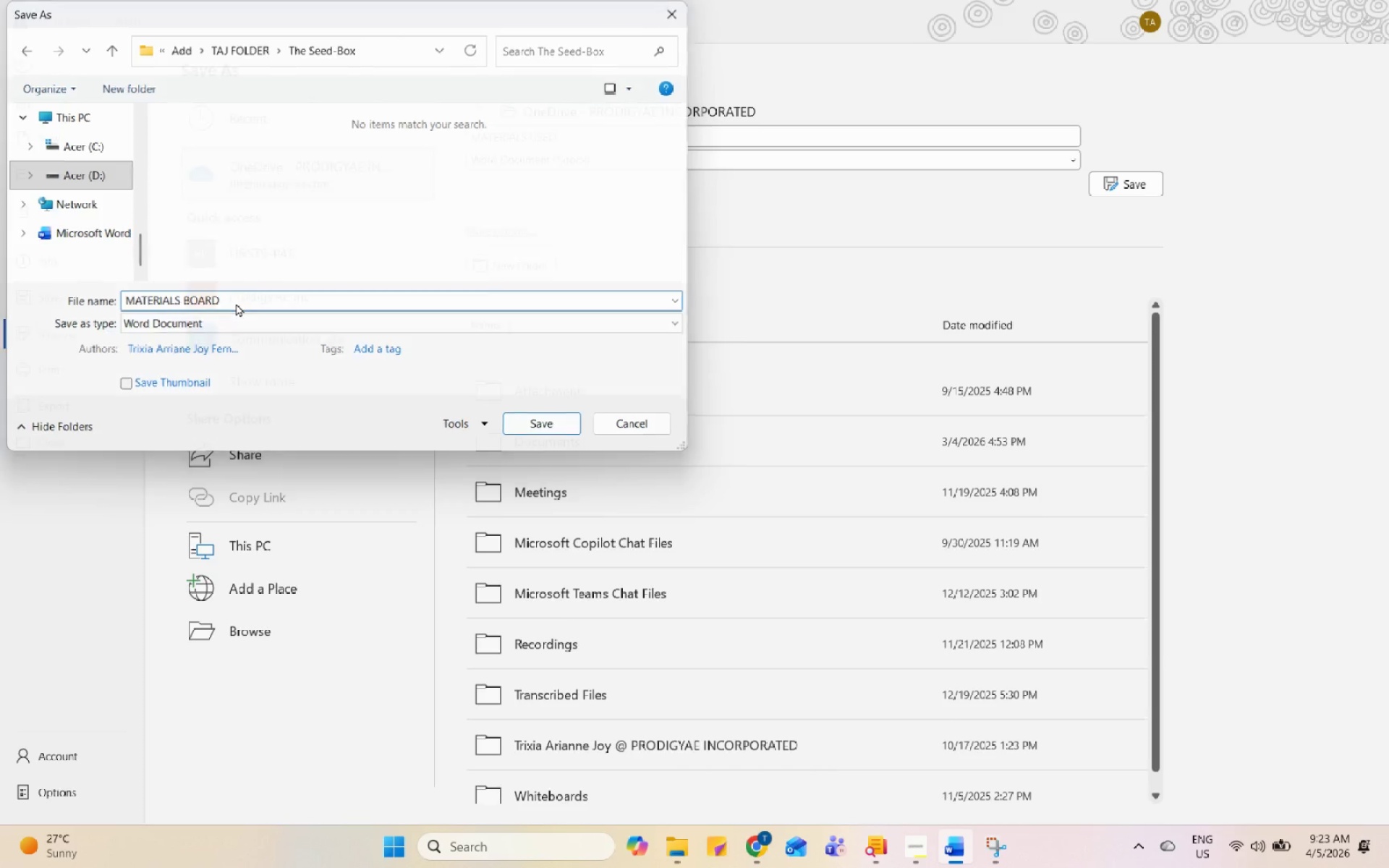 
 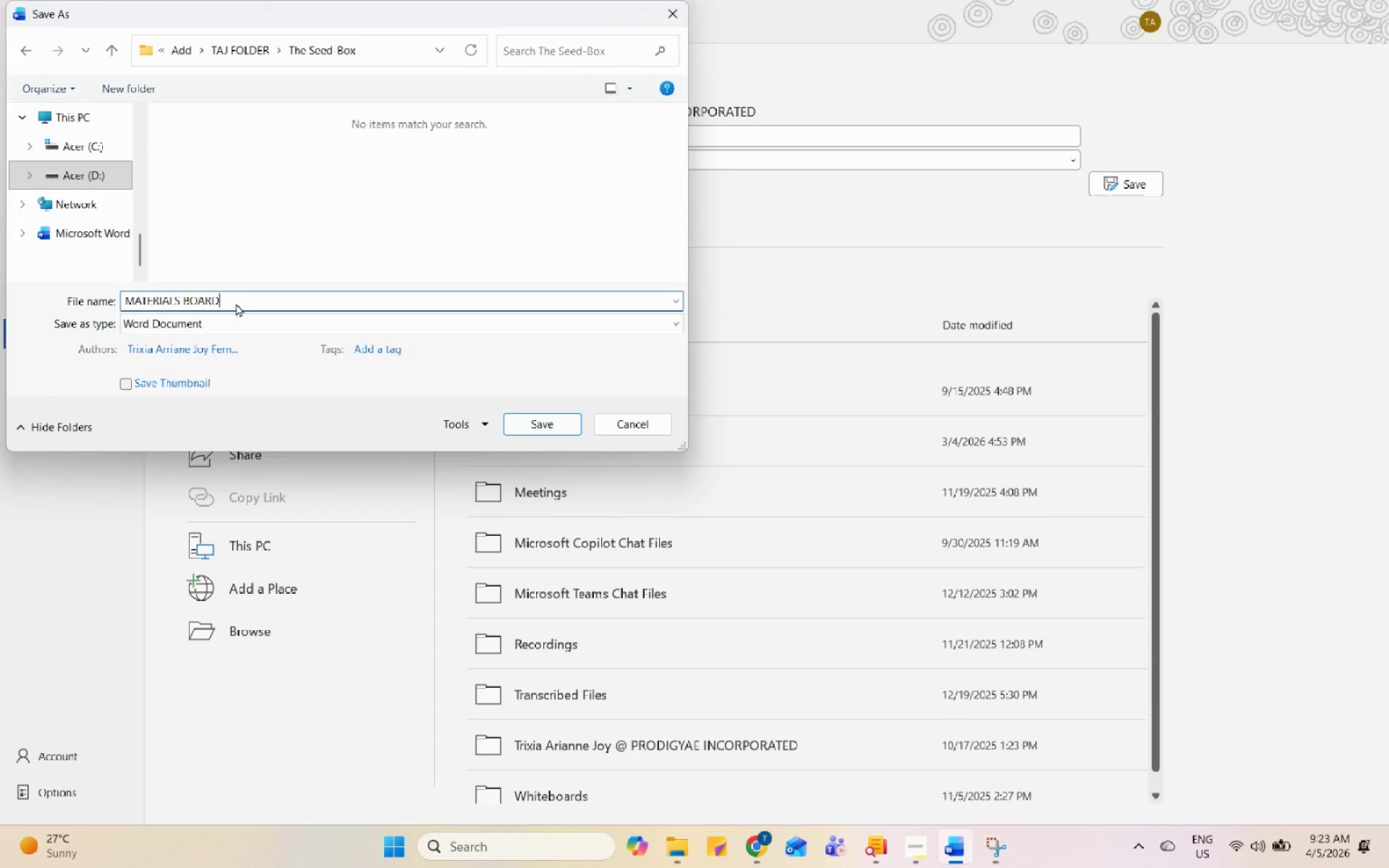 
key(Enter)
 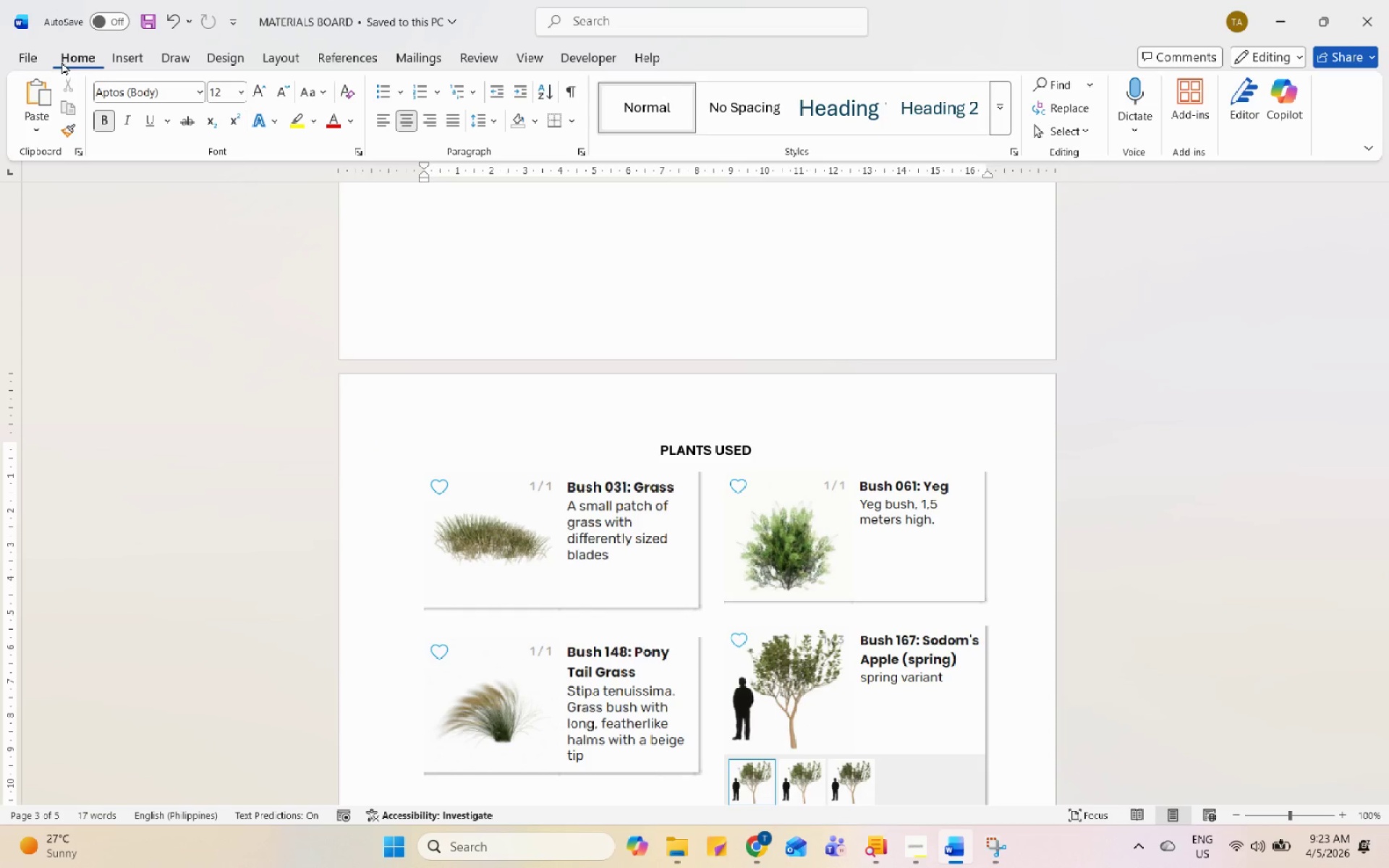 
left_click([26, 57])
 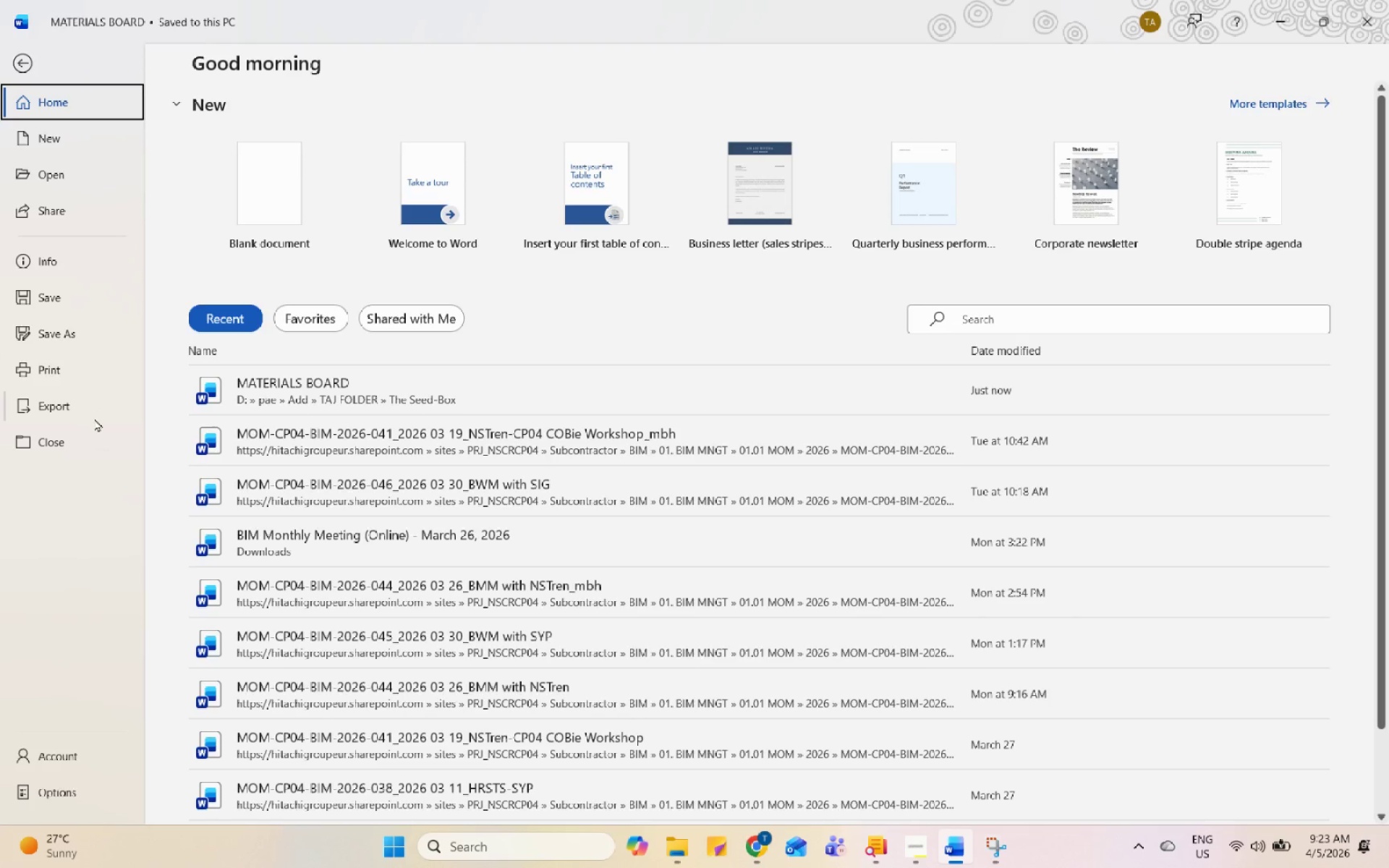 
left_click([90, 409])
 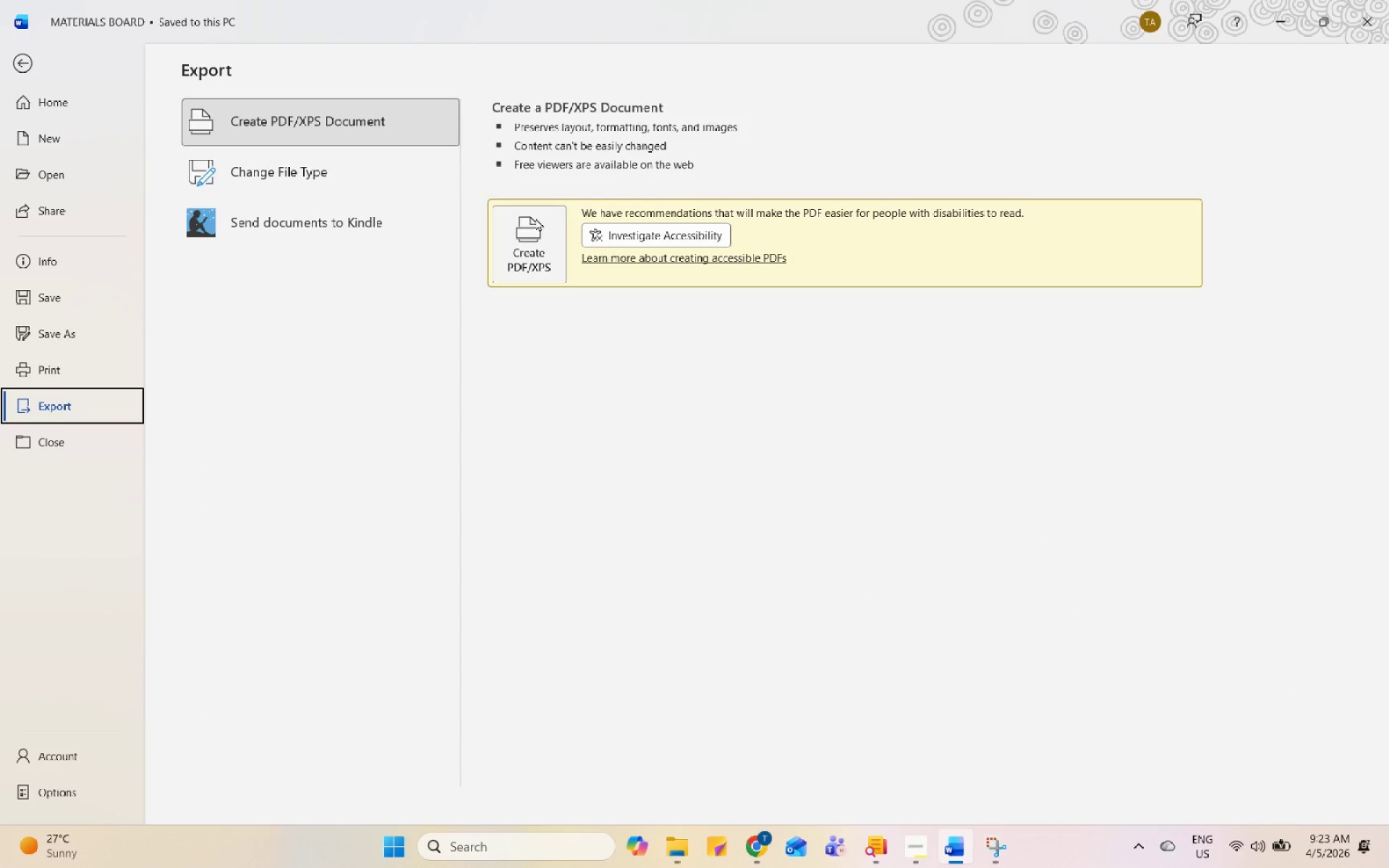 
left_click([535, 218])
 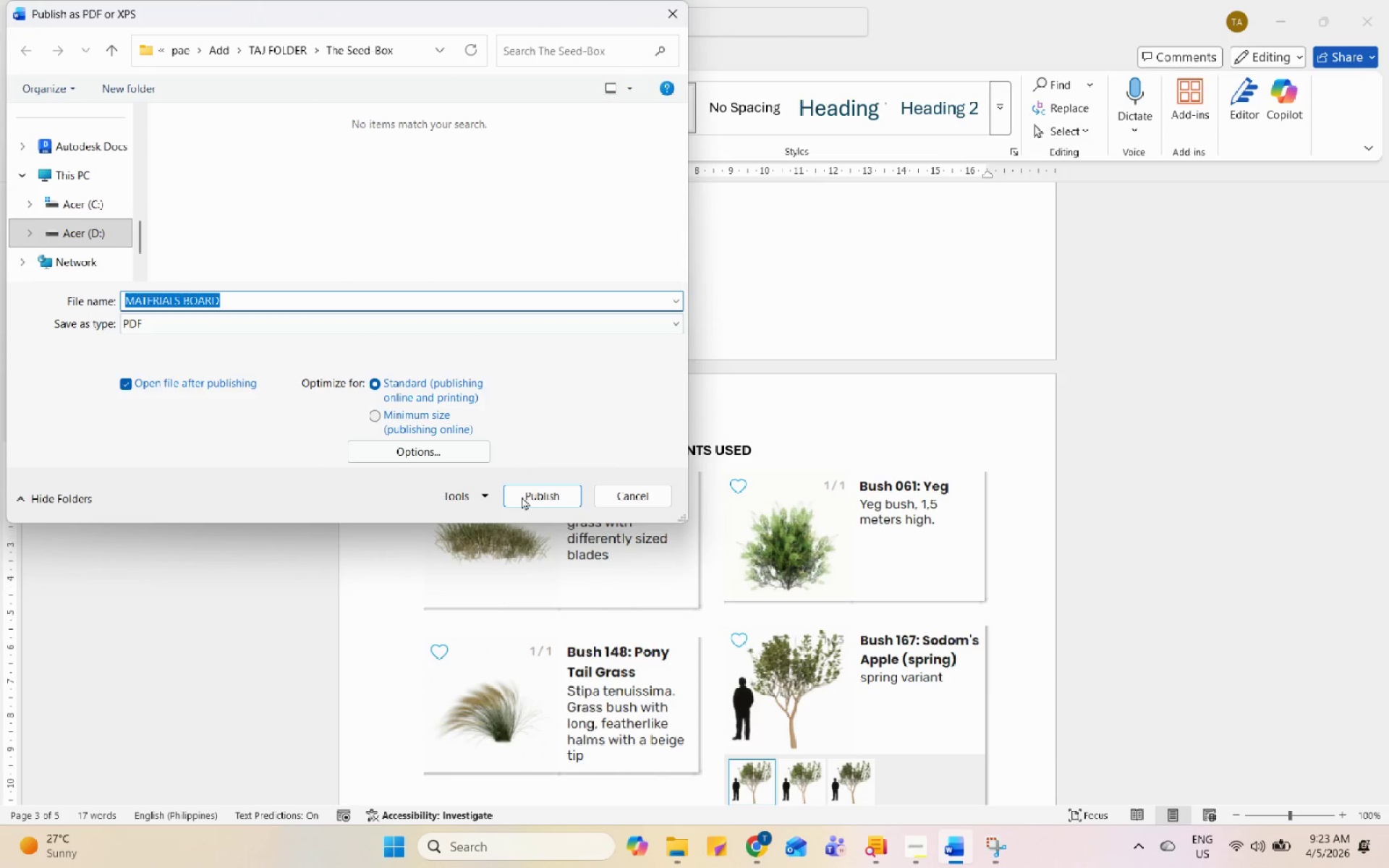 
left_click([548, 501])
 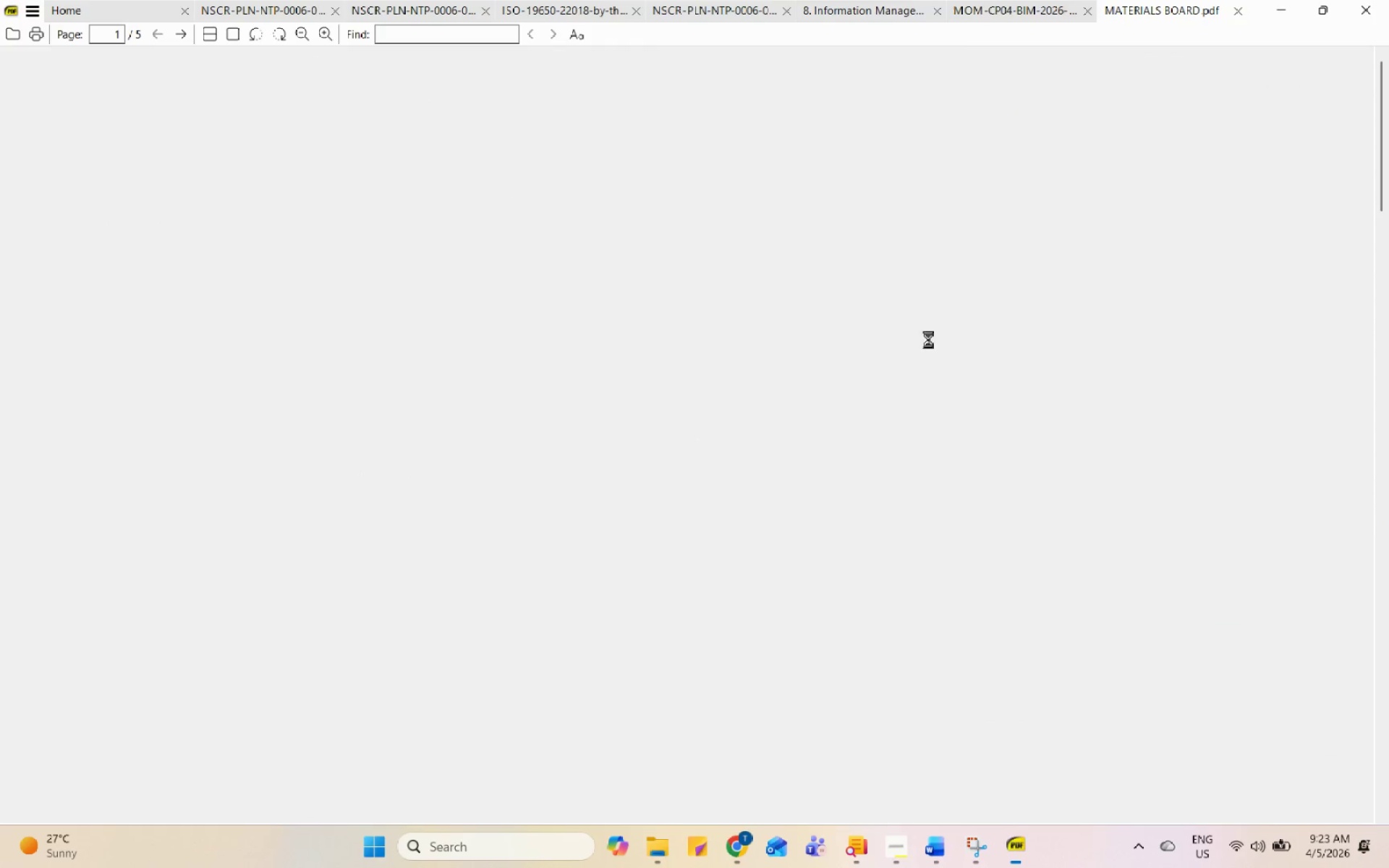 
scroll: coordinate [904, 329], scroll_direction: down, amount: 71.0
 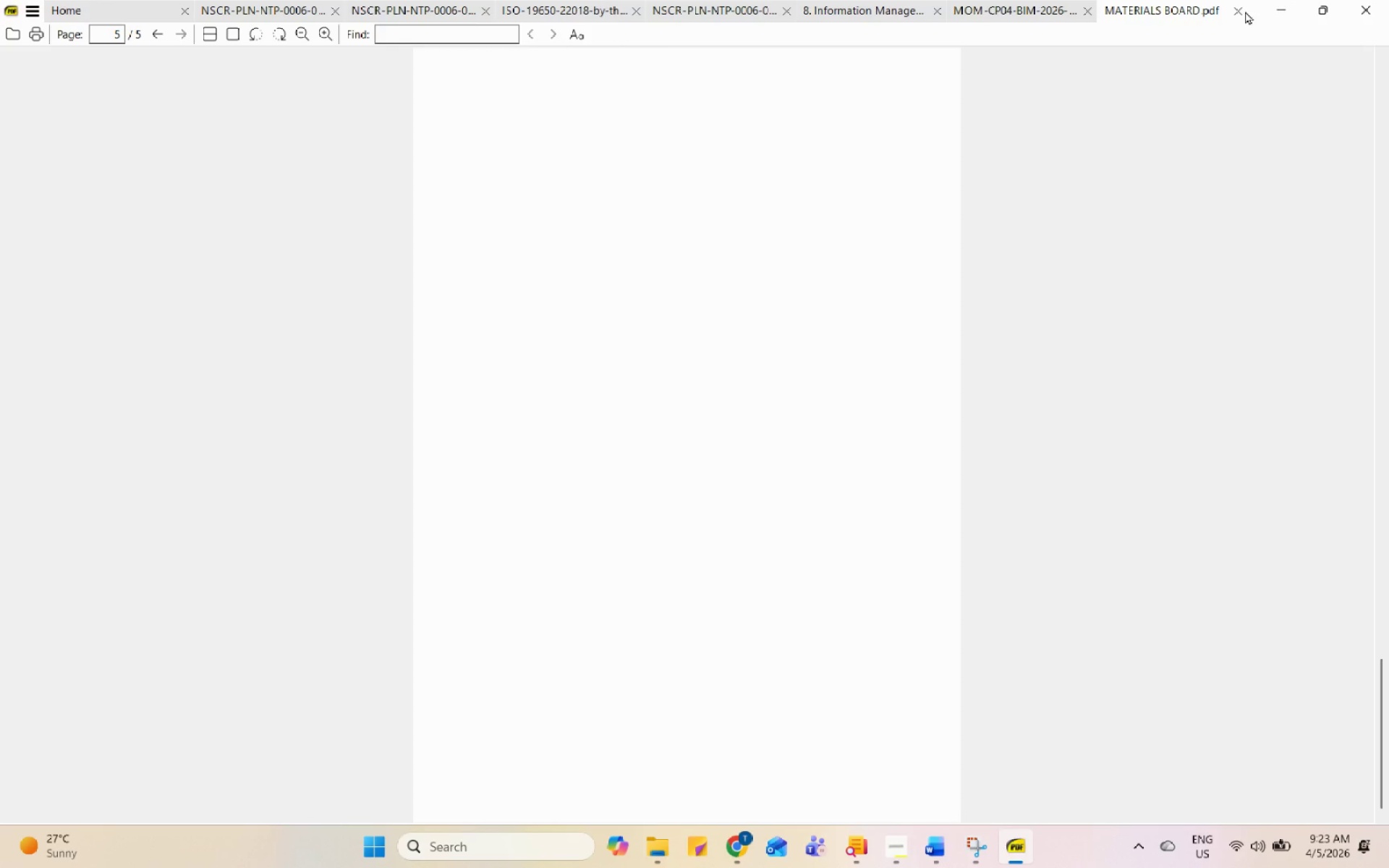 
double_click([1237, 9])
 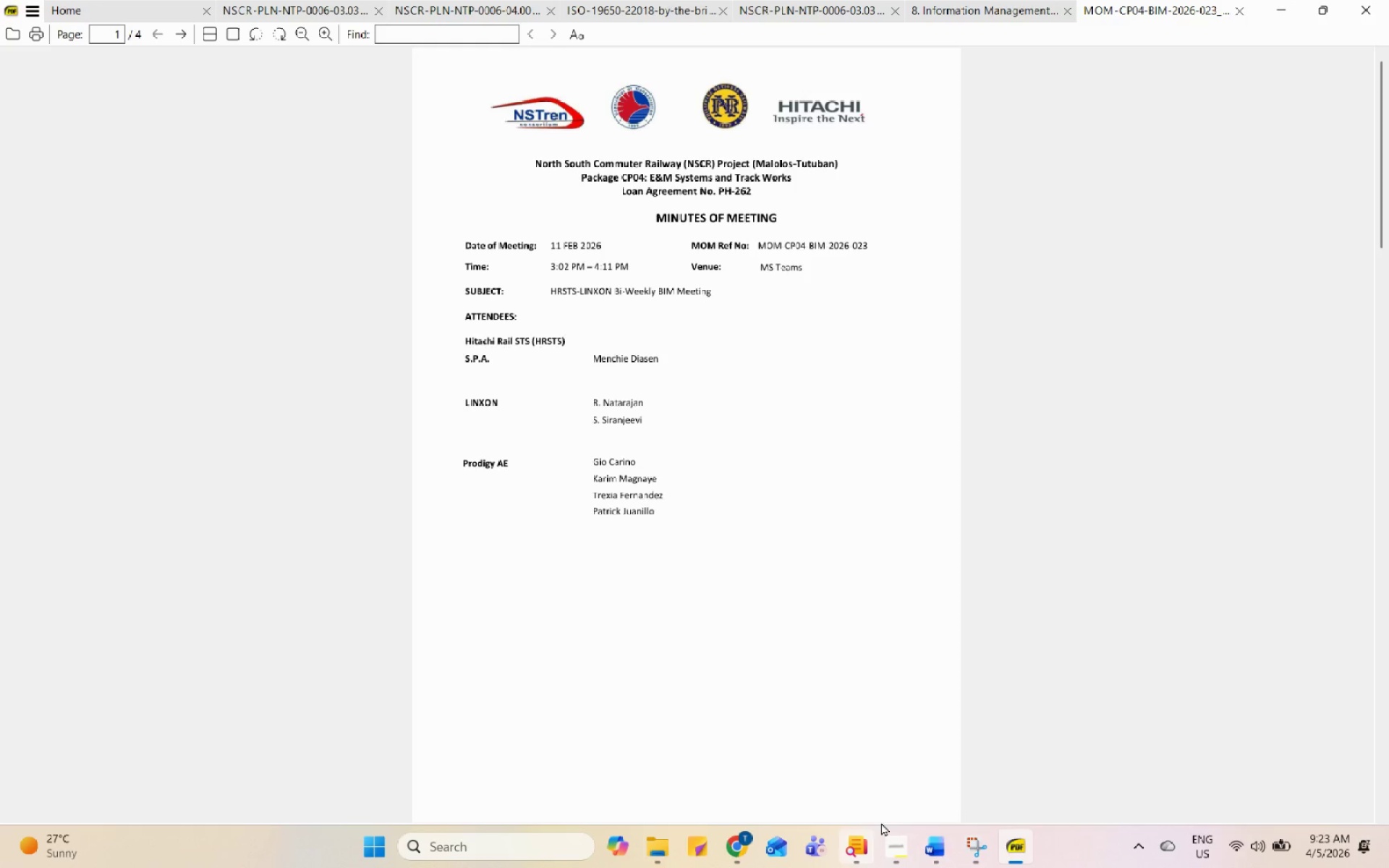 